 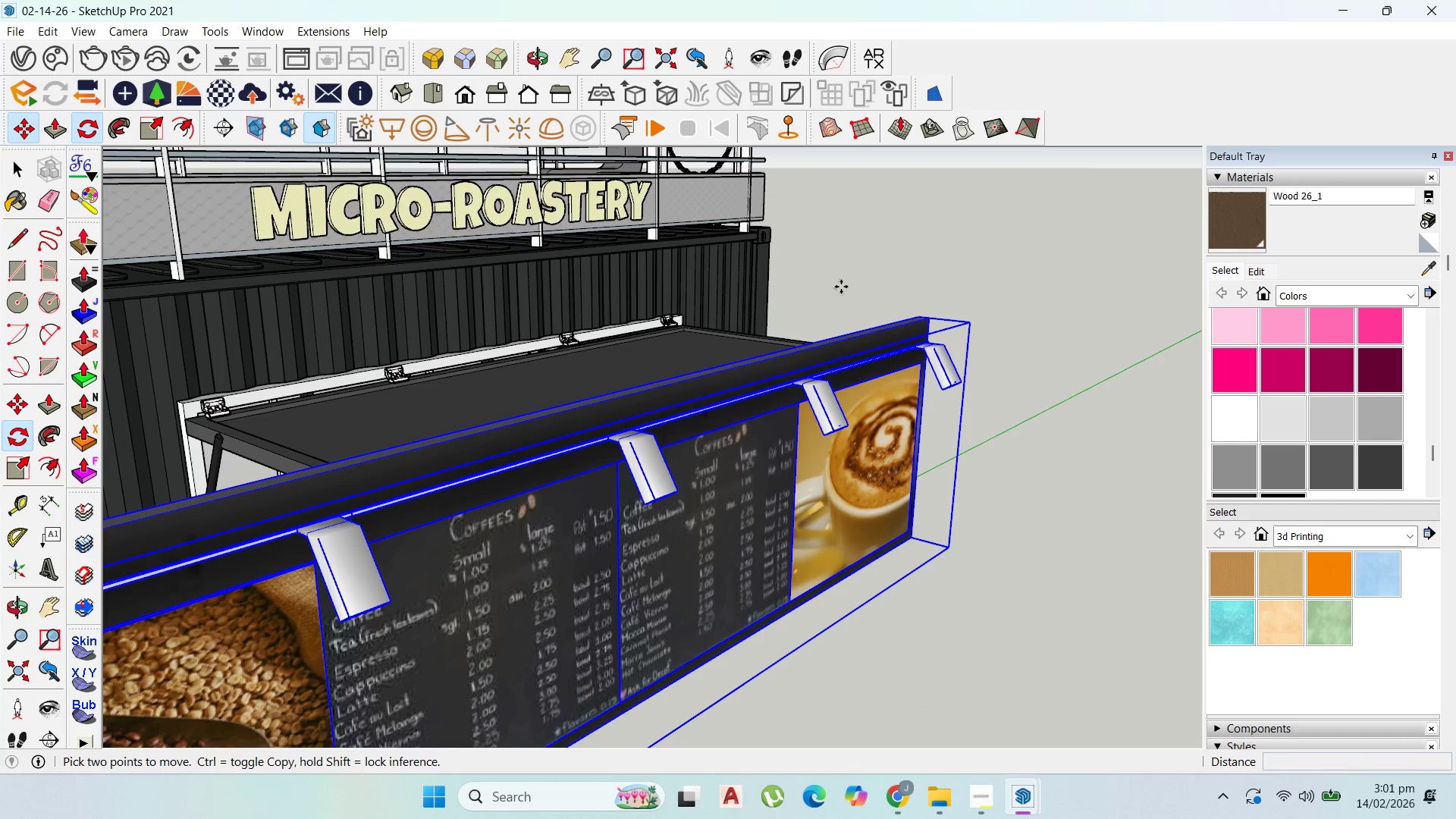 
left_click([915, 309])
 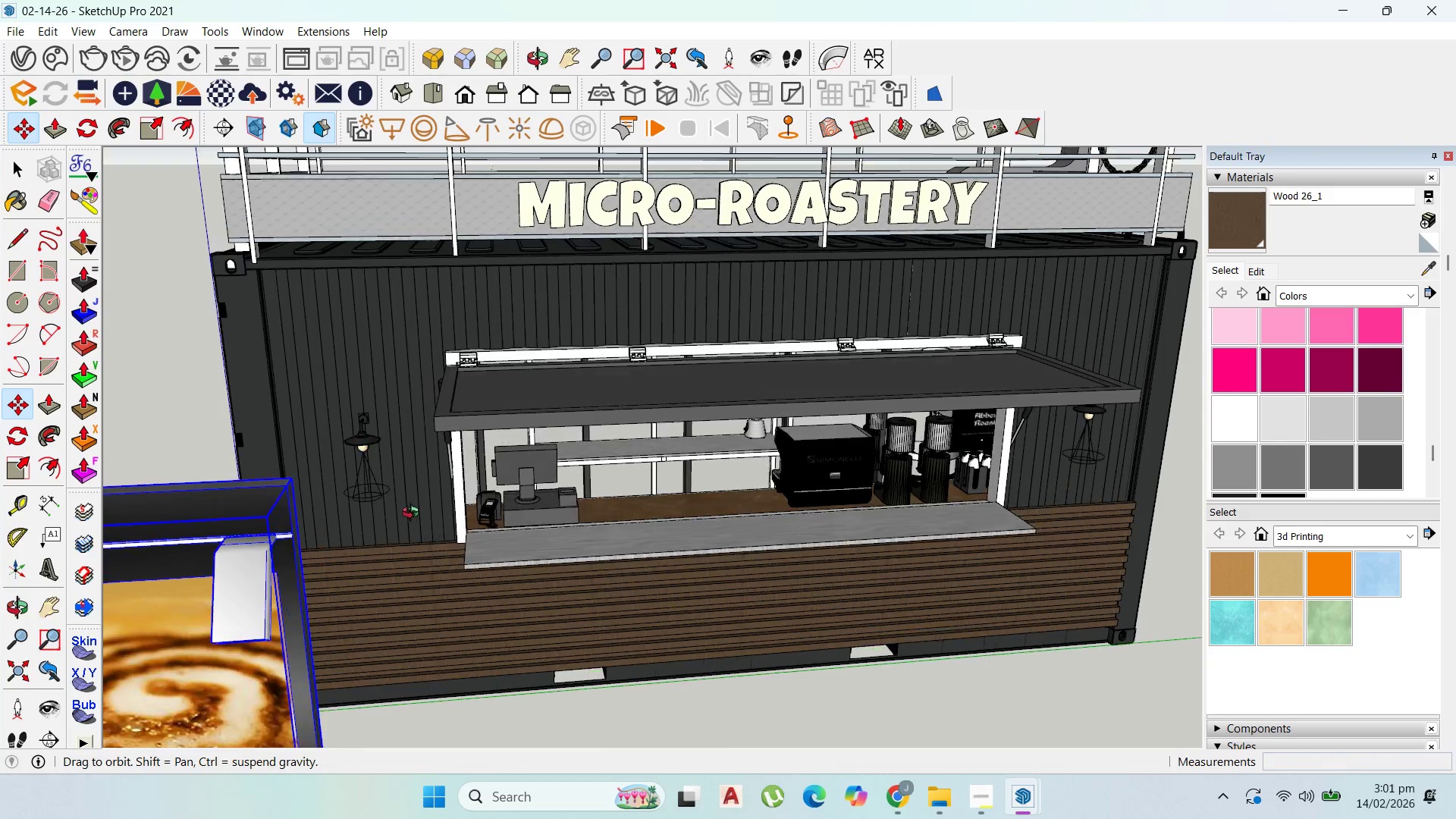 
scroll: coordinate [747, 388], scroll_direction: up, amount: 27.0
 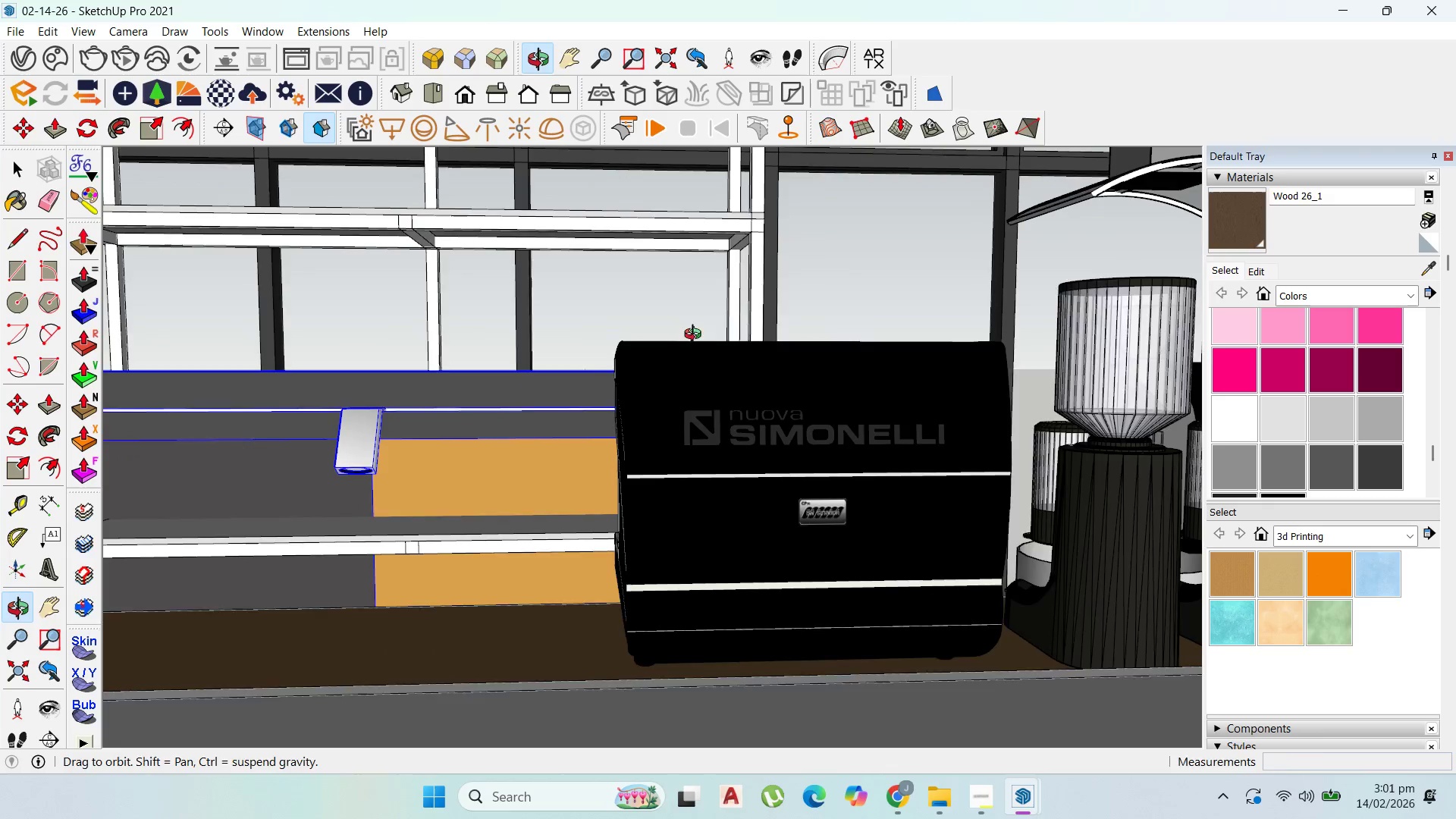 
scroll: coordinate [699, 340], scroll_direction: down, amount: 20.0
 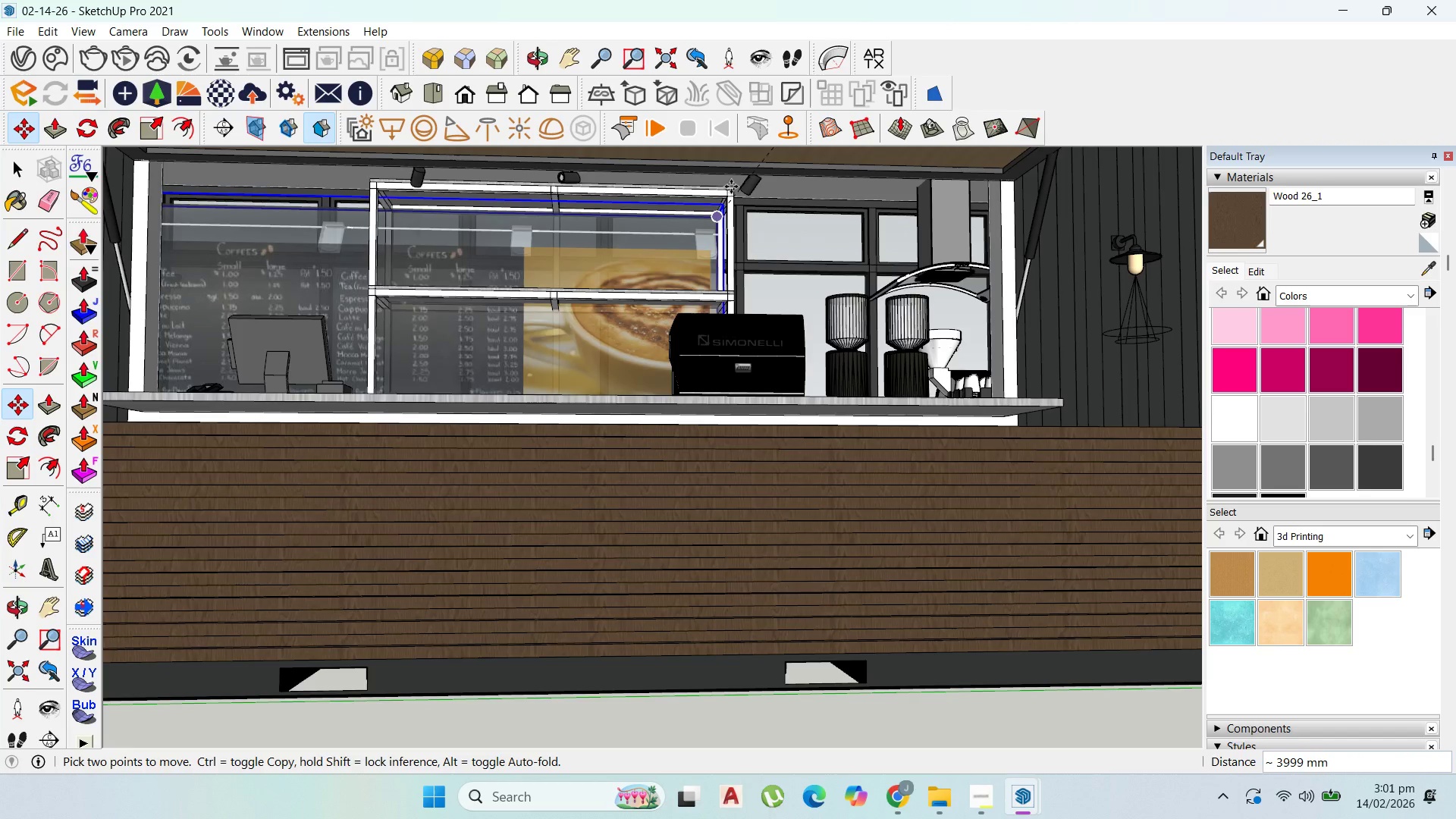 
left_click([731, 187])
 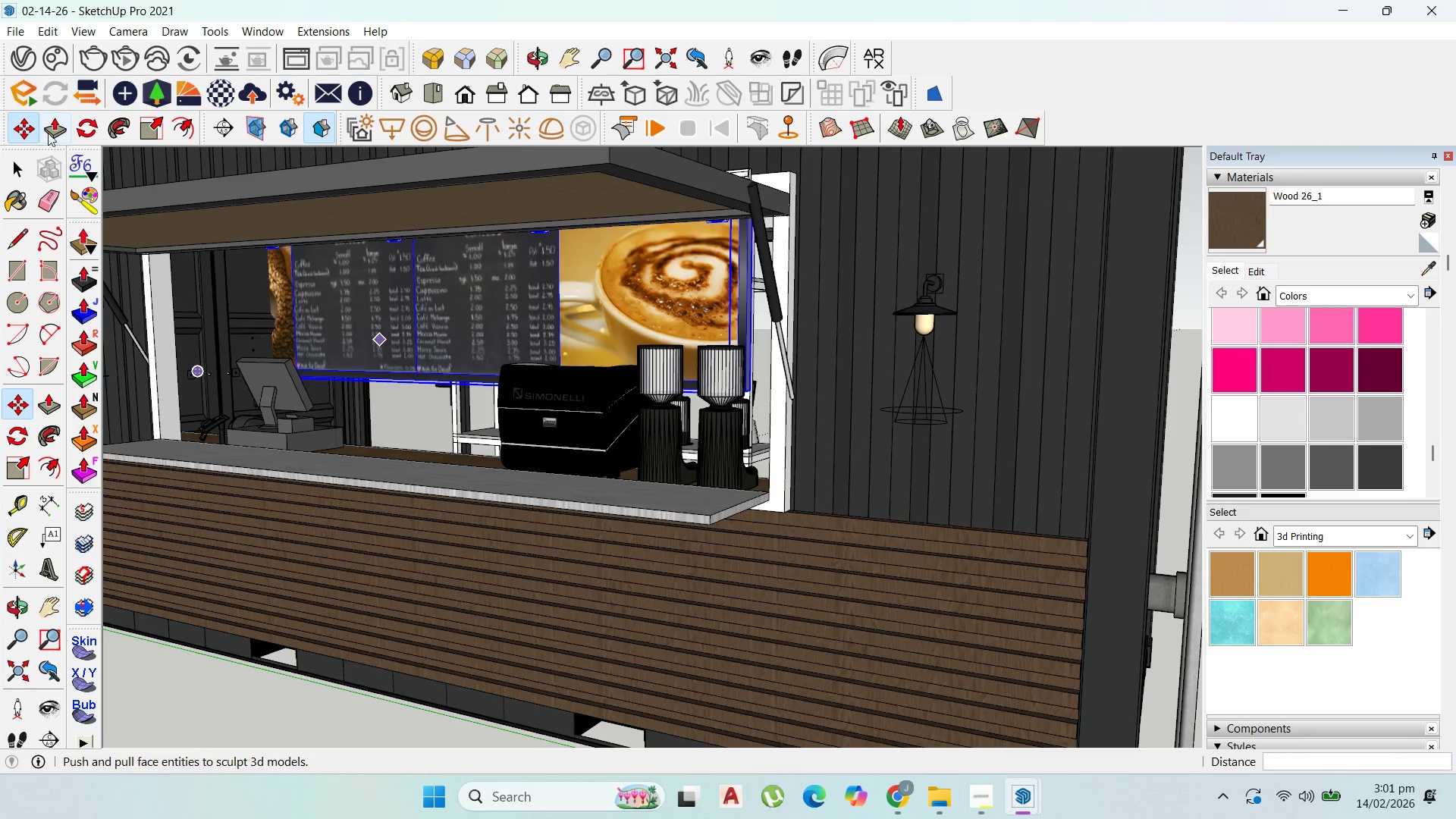 
left_click([163, 124])
 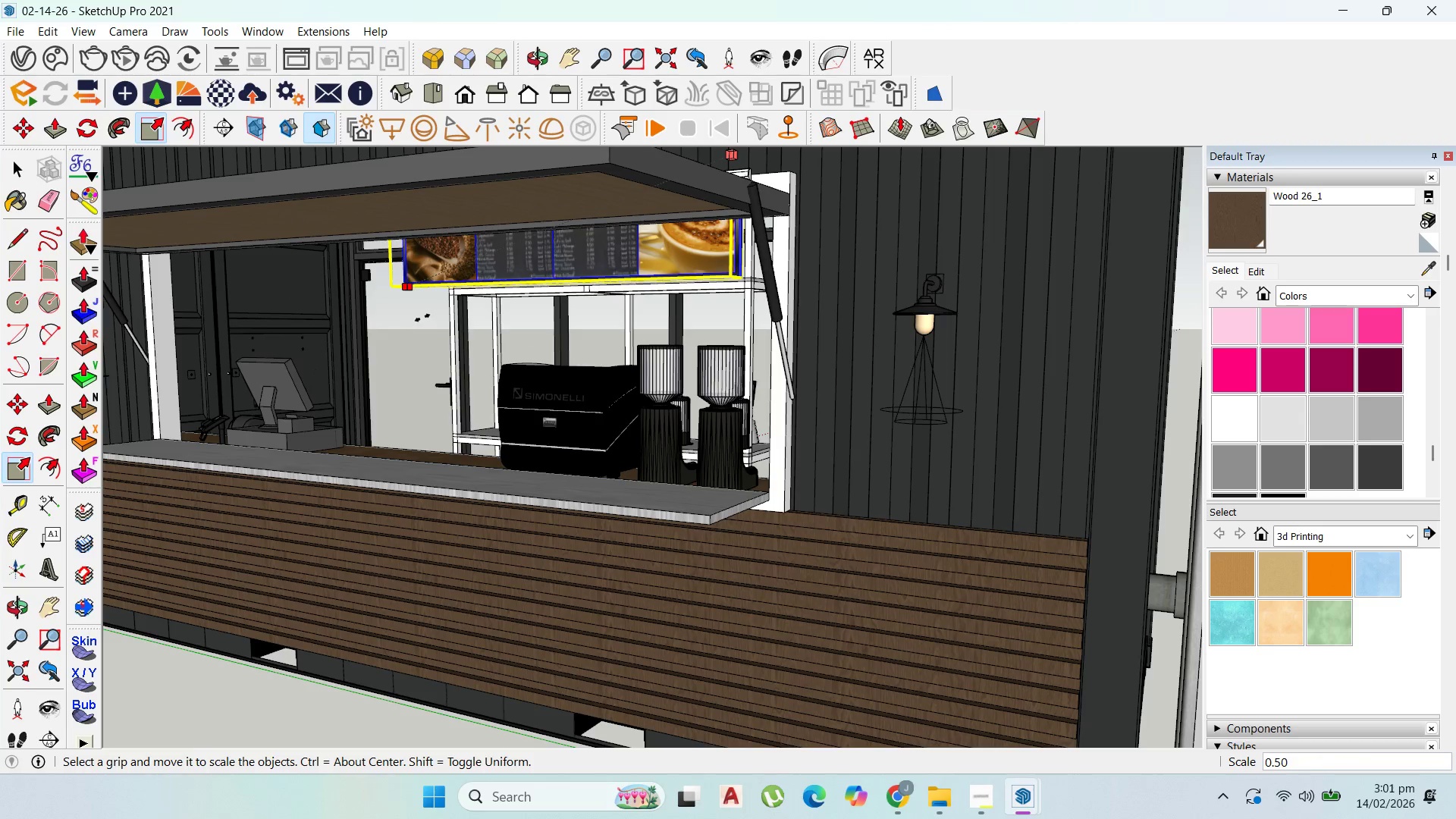 
left_click([419, 318])
 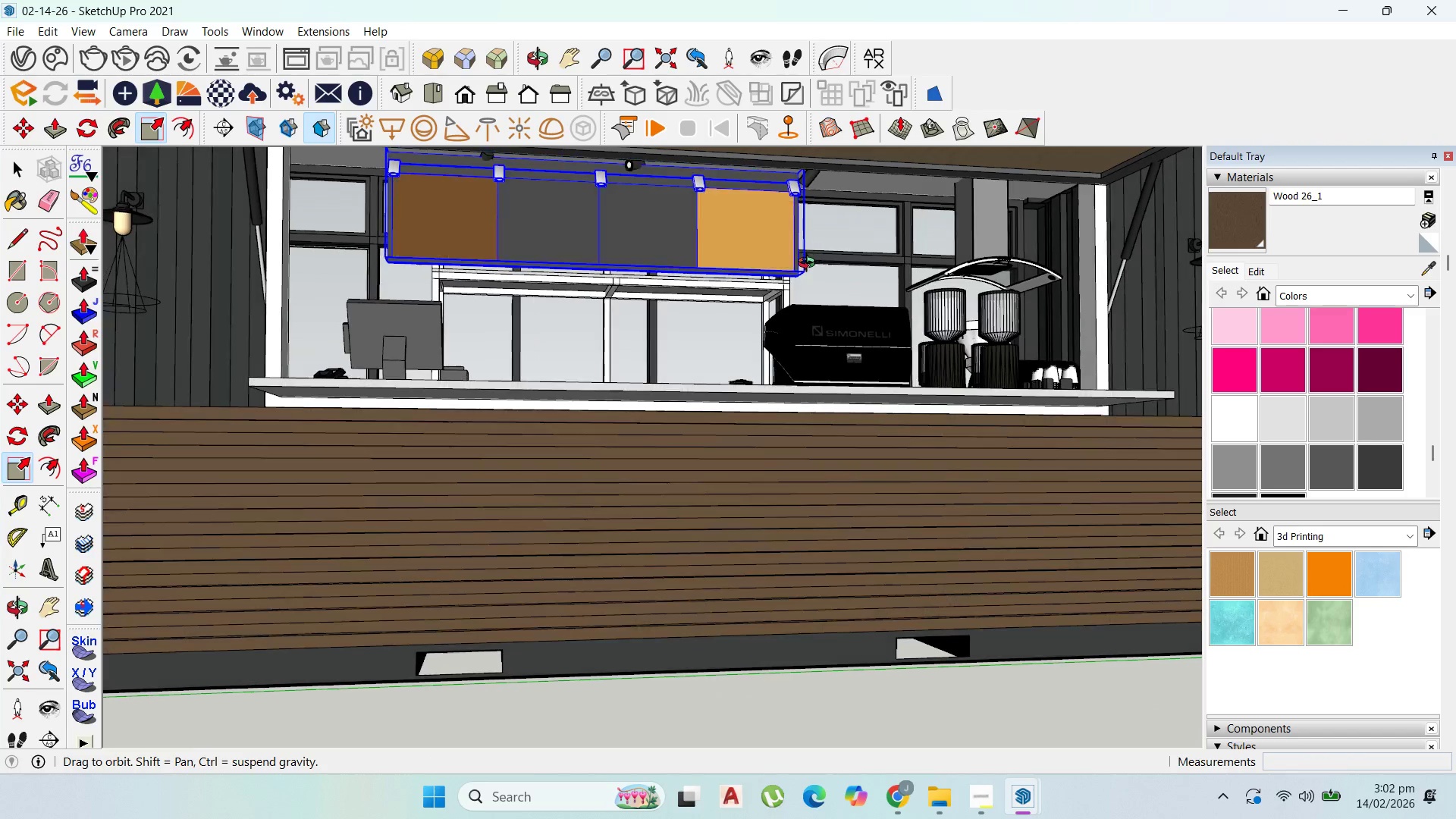 
scroll: coordinate [792, 271], scroll_direction: up, amount: 3.0
 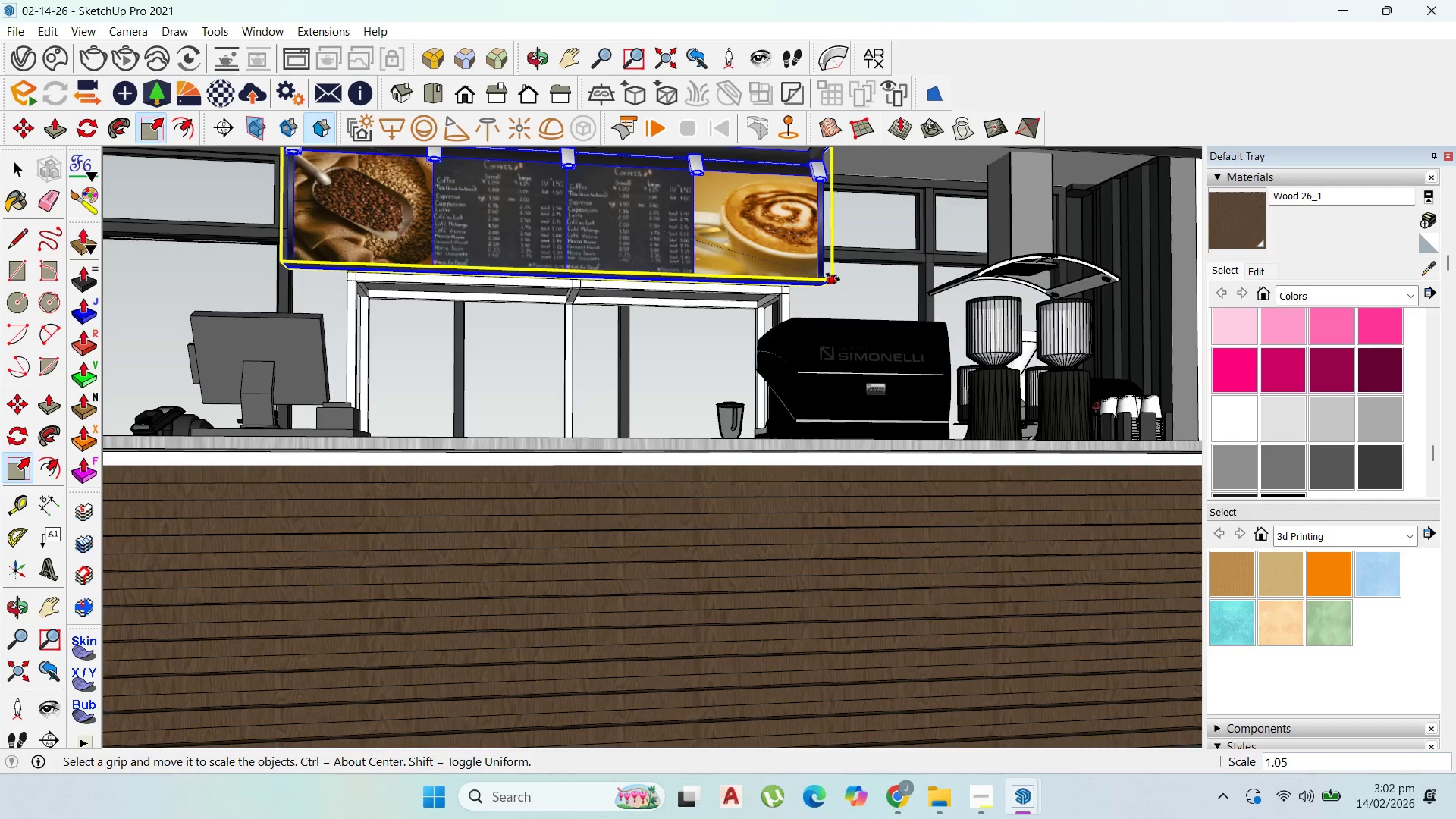 
left_click([833, 277])
 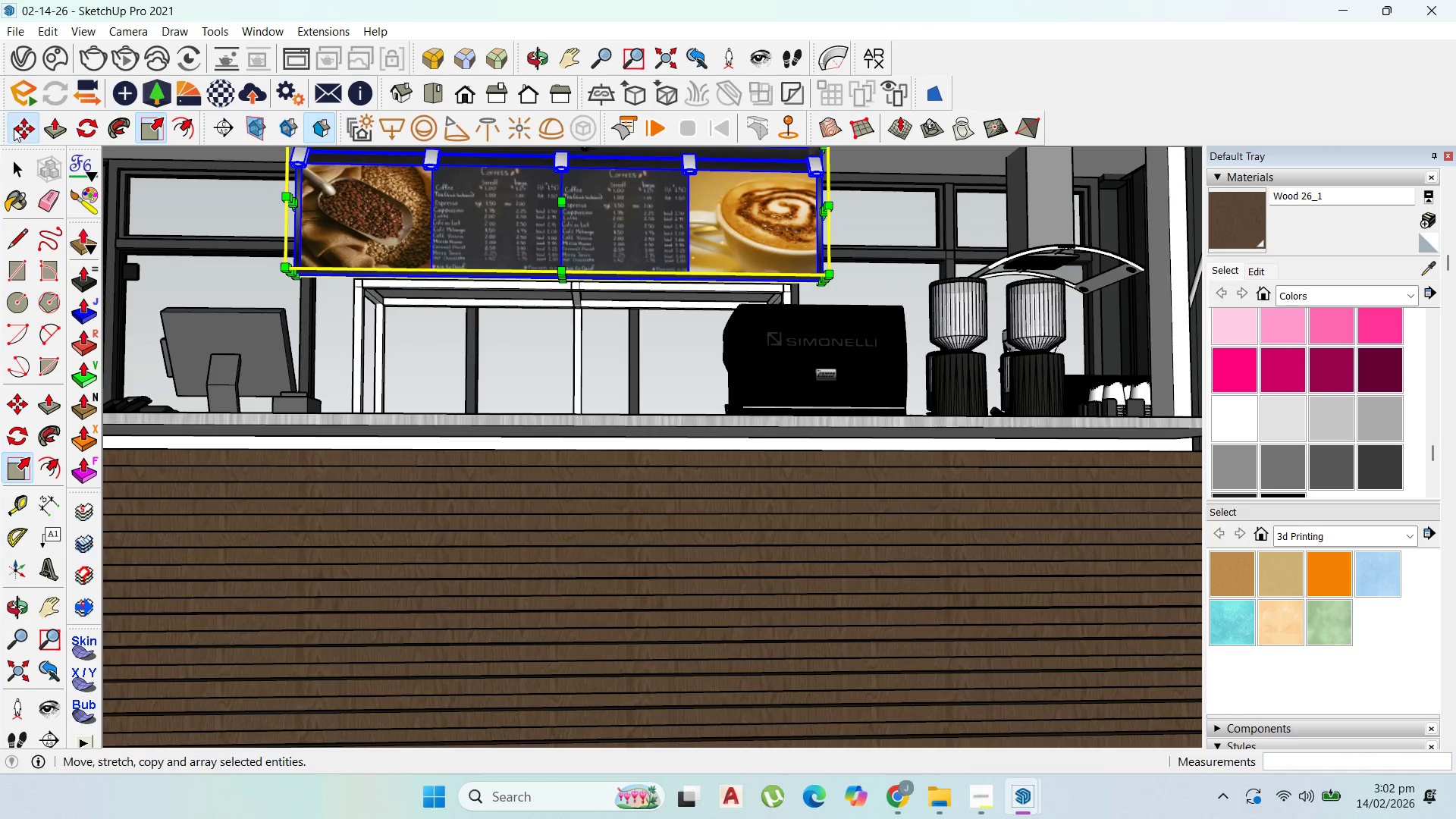 
left_click([577, 241])
 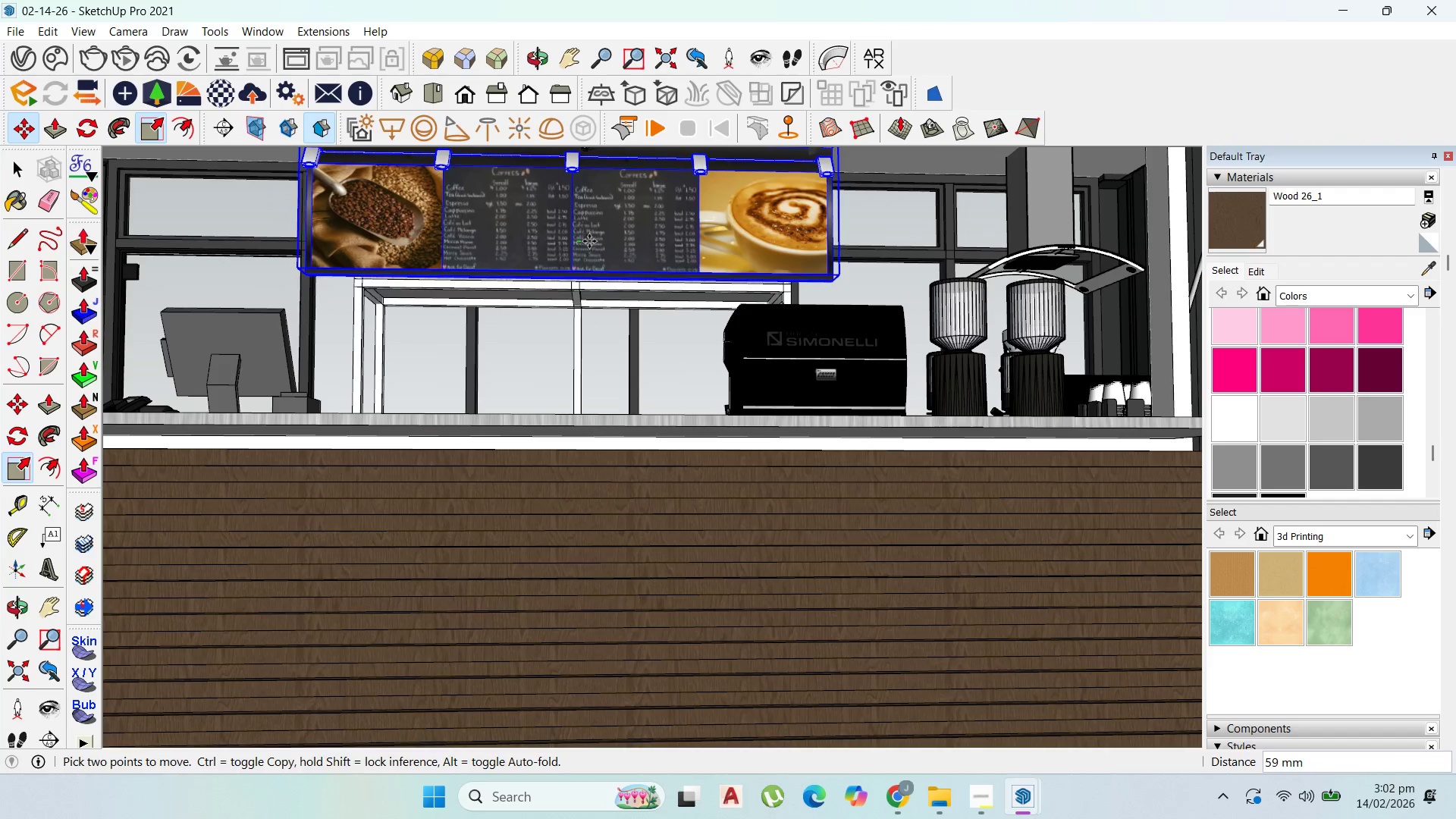 
left_click([589, 241])
 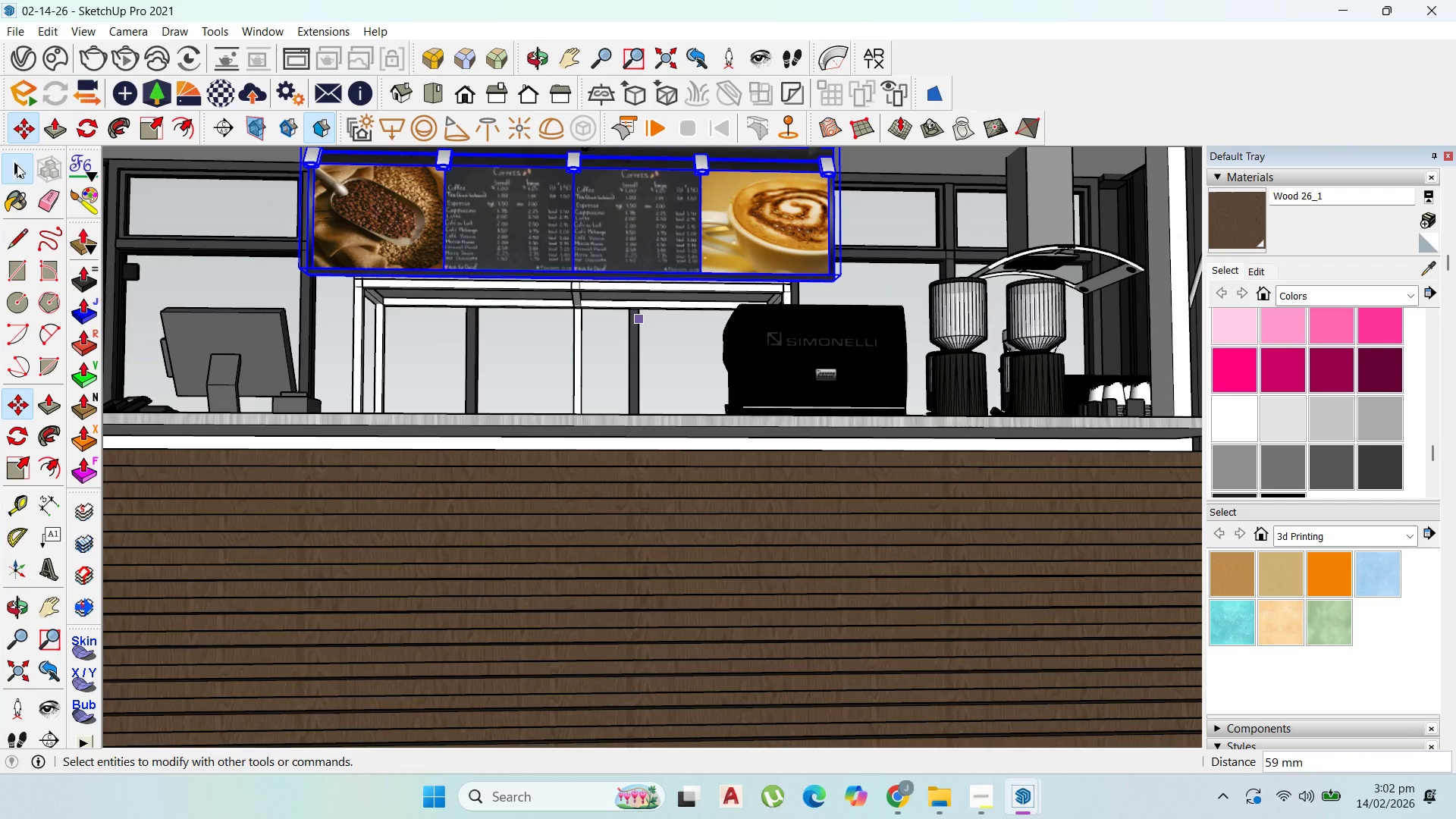 
scroll: coordinate [661, 416], scroll_direction: down, amount: 9.0
 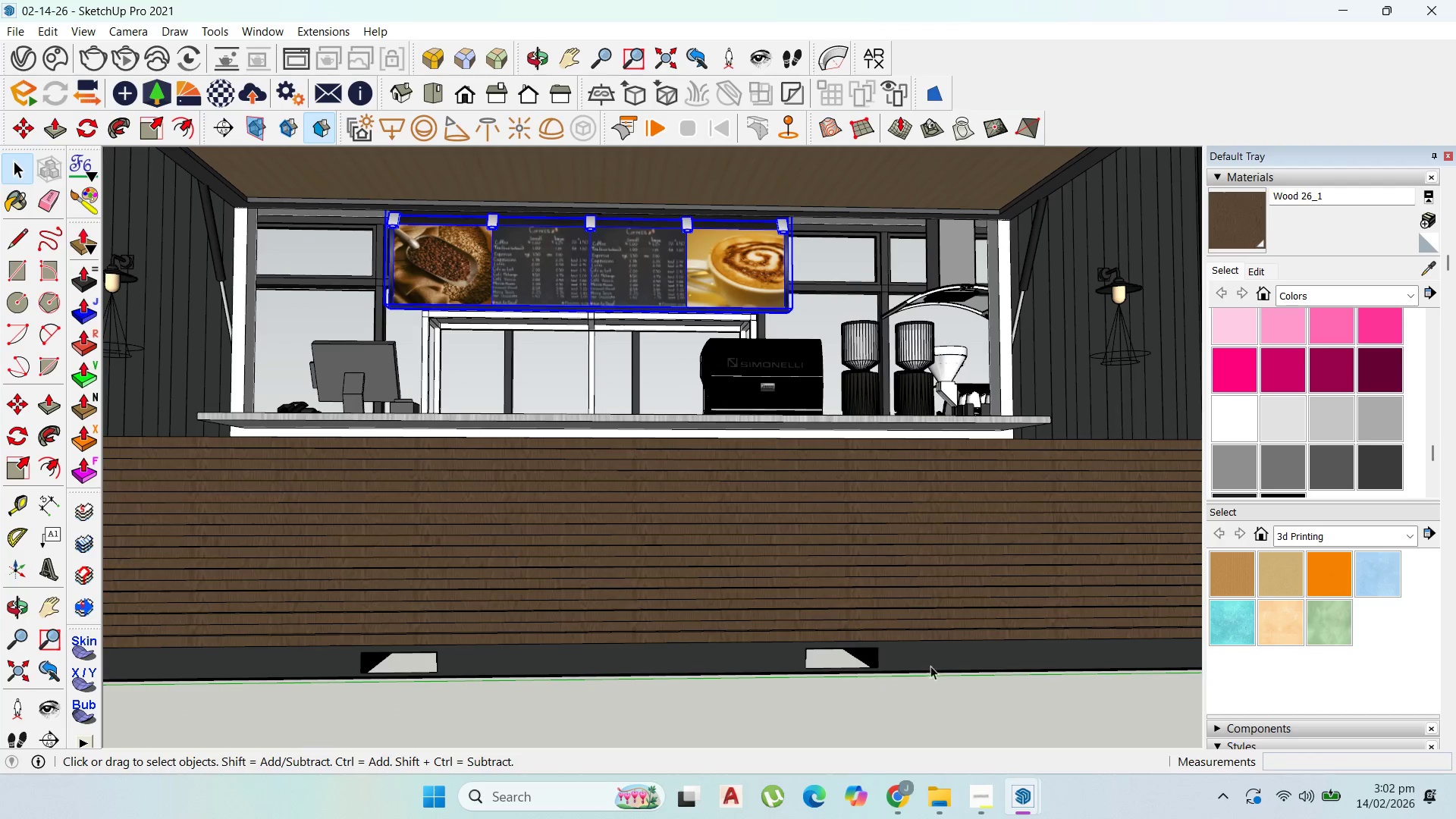 
left_click([948, 703])
 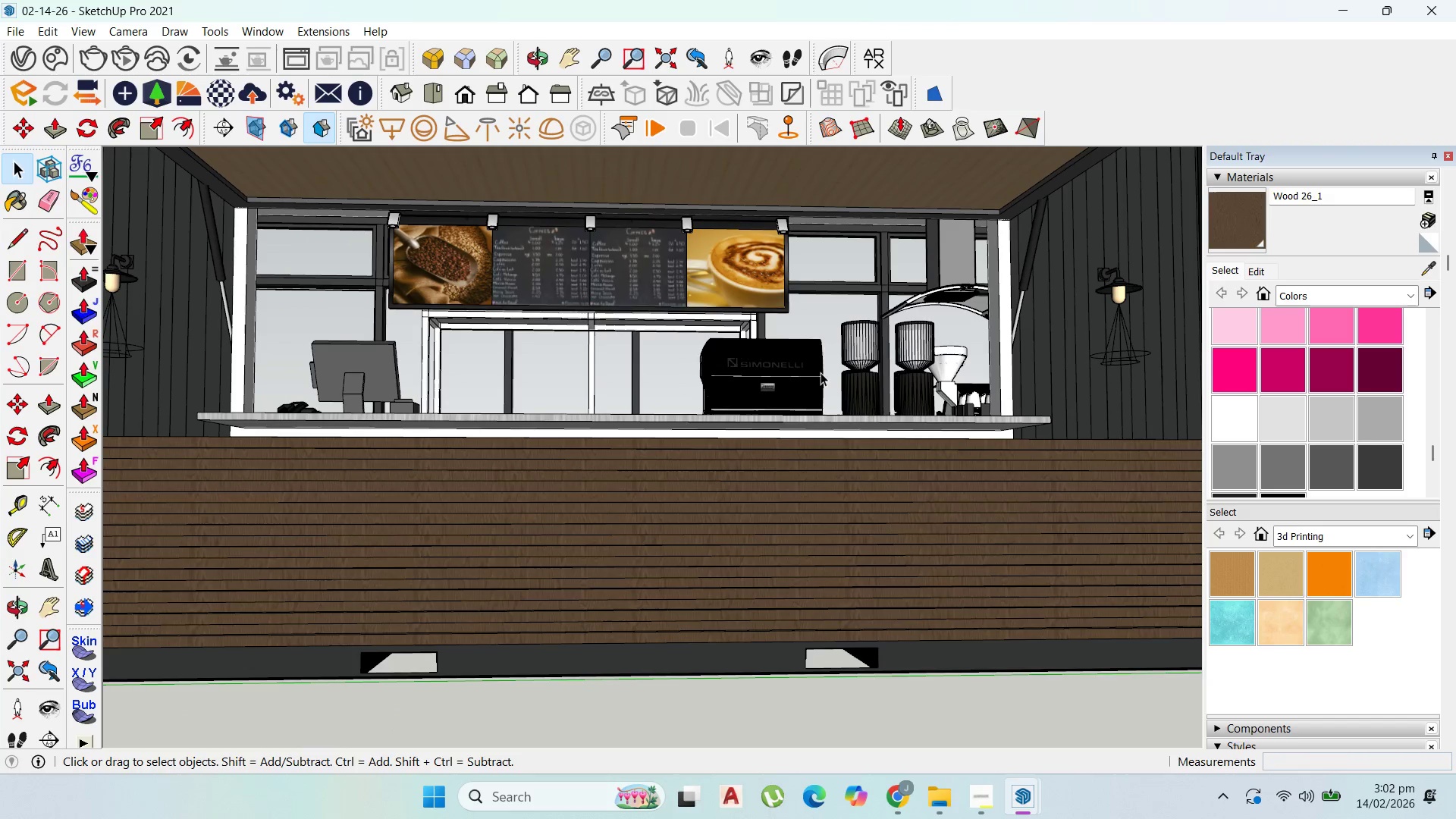 
scroll: coordinate [723, 331], scroll_direction: up, amount: 12.0
 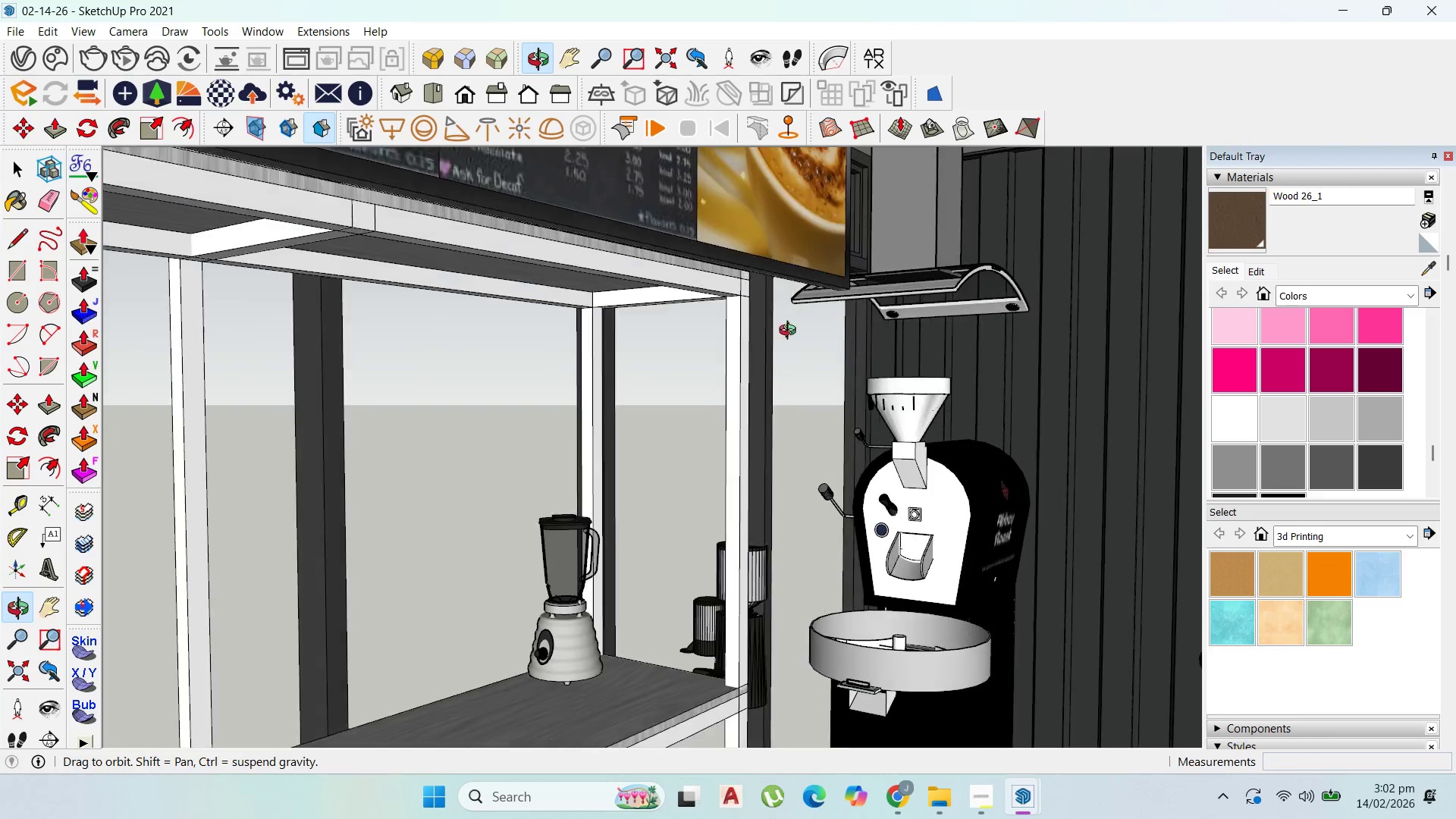 
scroll: coordinate [768, 382], scroll_direction: down, amount: 13.0
 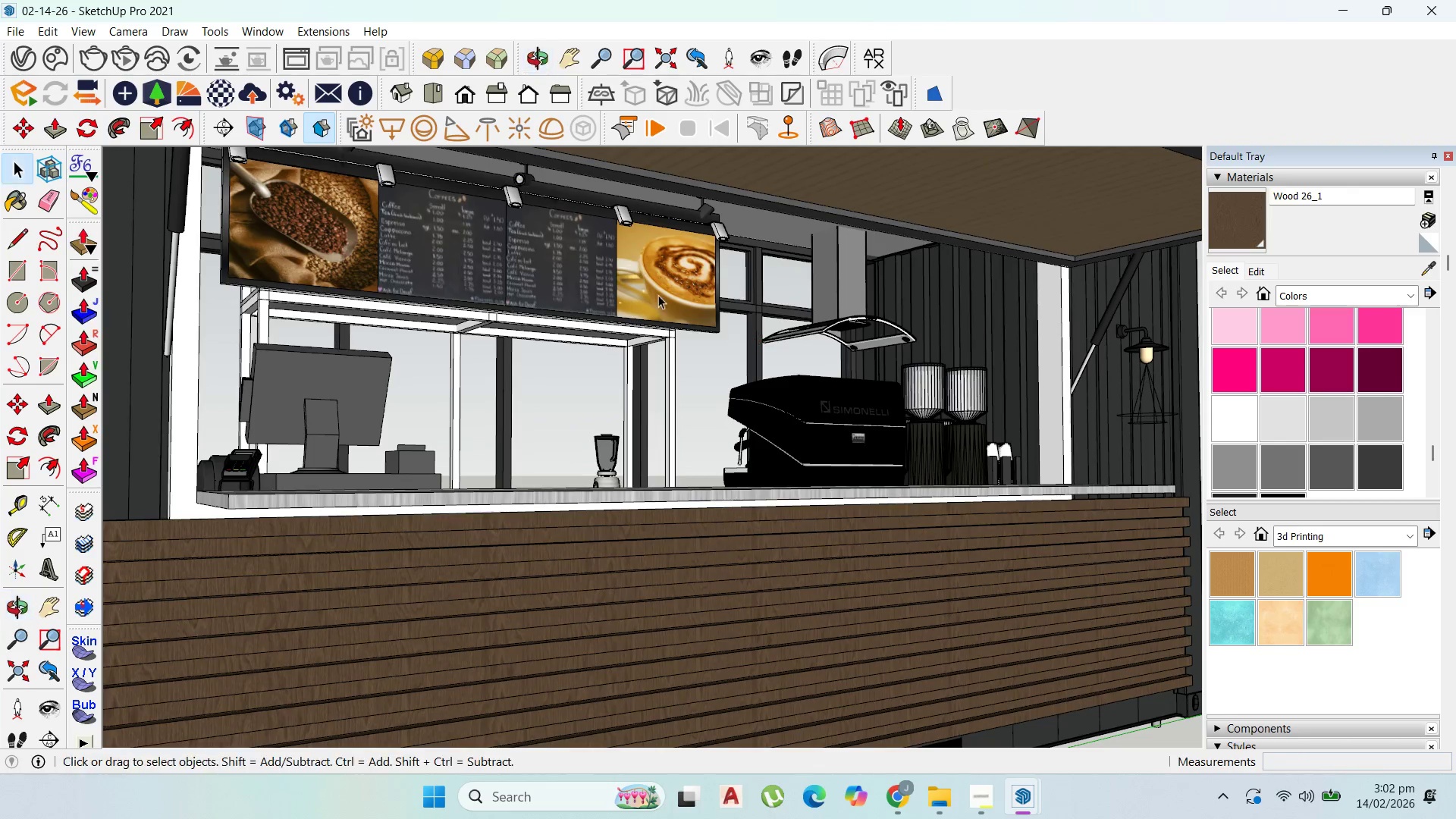 
left_click([580, 260])
 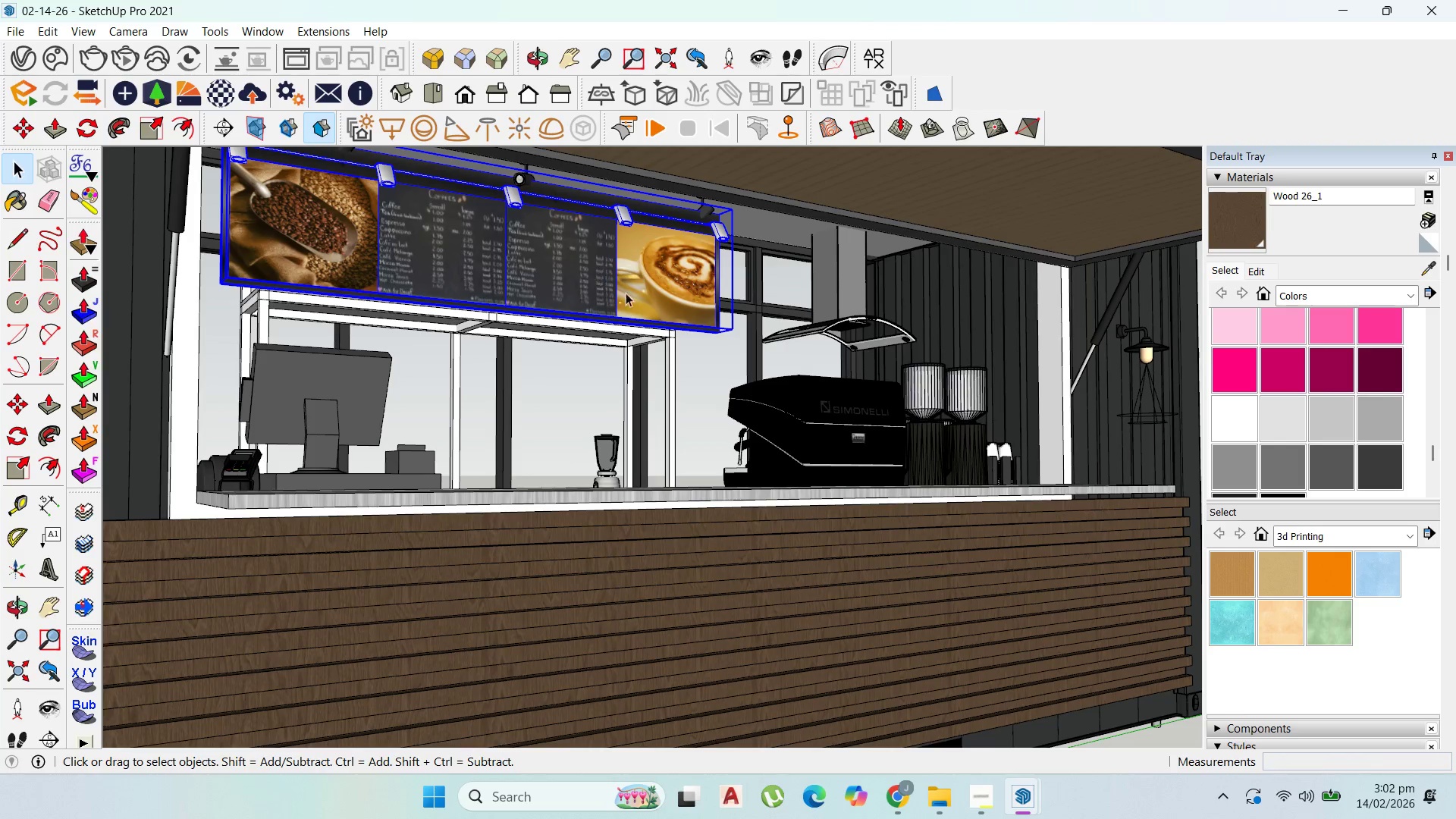 
left_click([805, 619])
 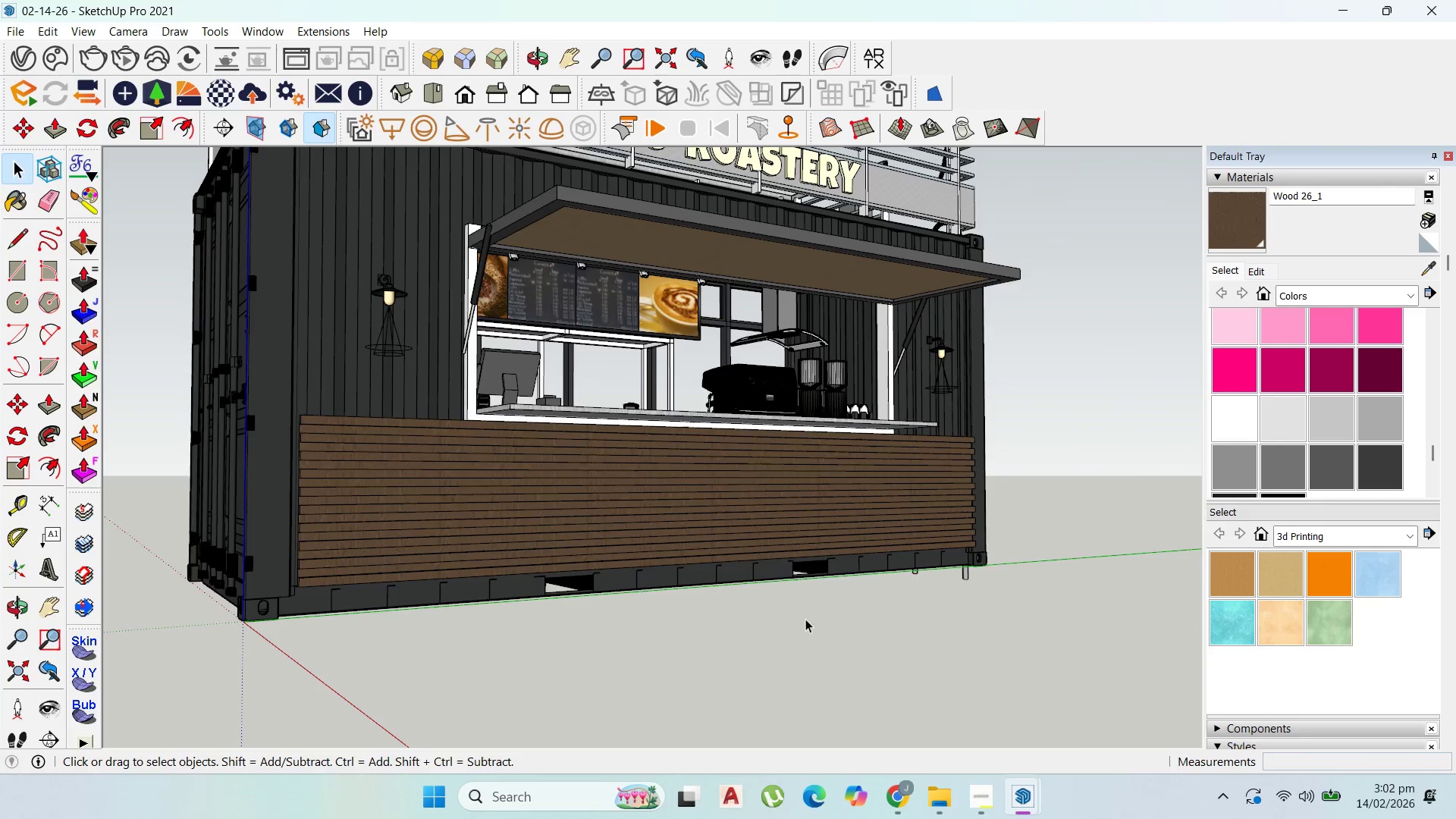 
scroll: coordinate [664, 381], scroll_direction: down, amount: 9.0
 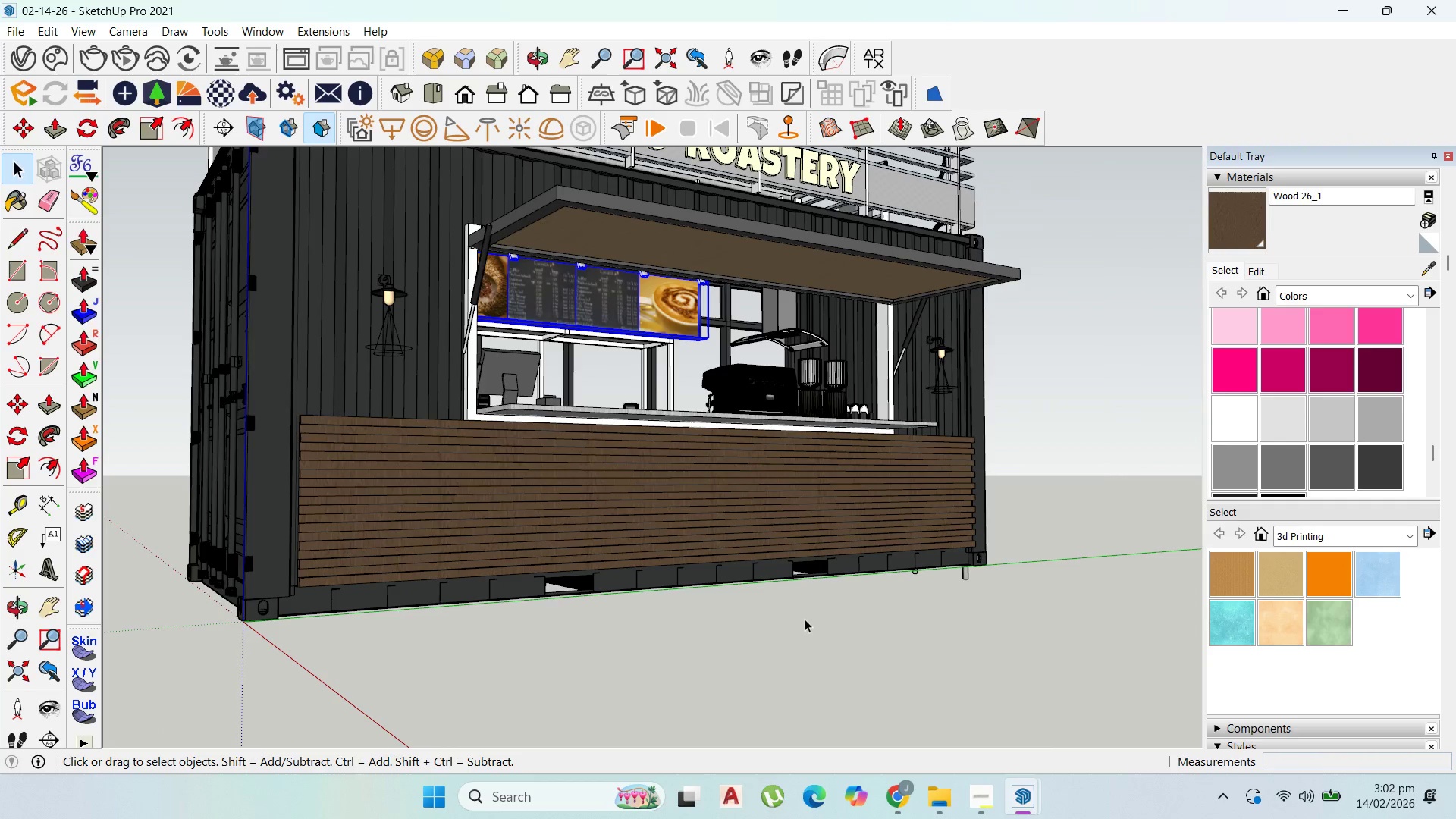 